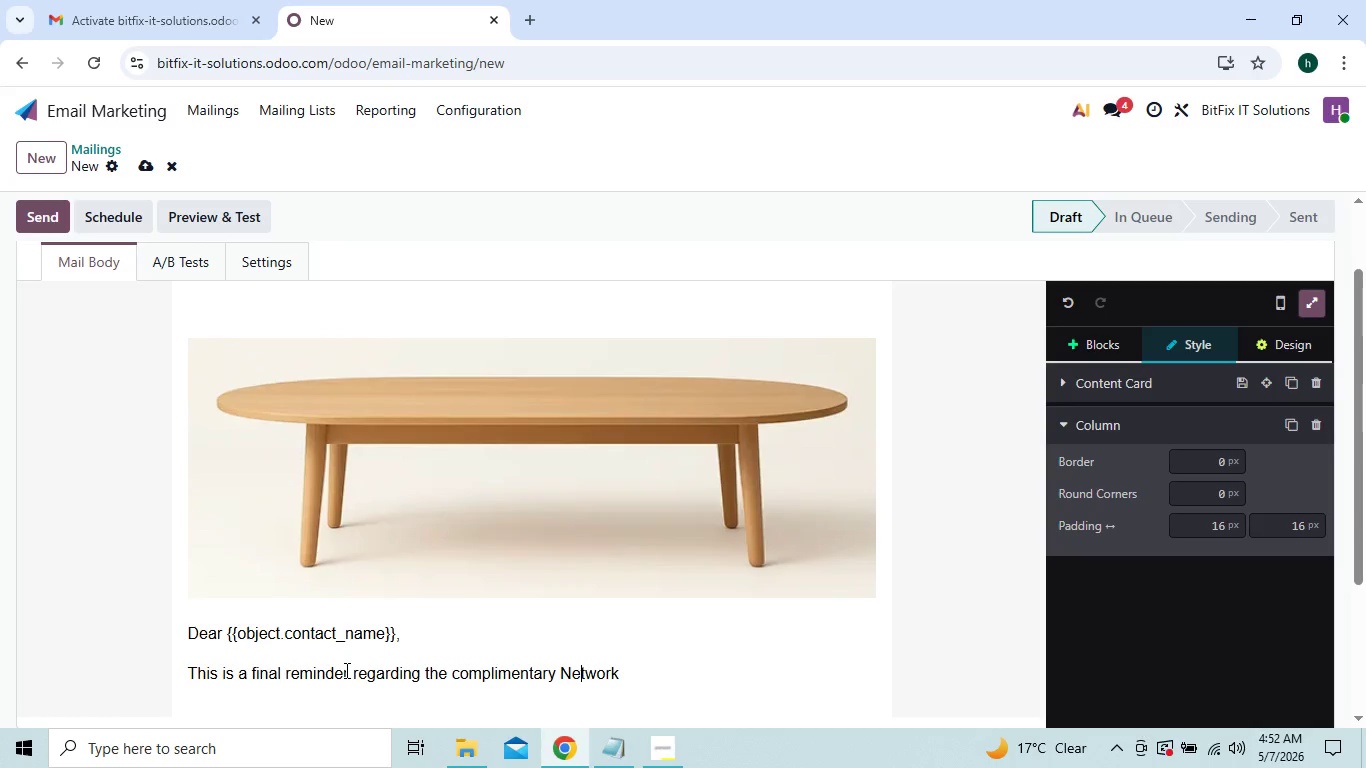 
key(ArrowRight)
 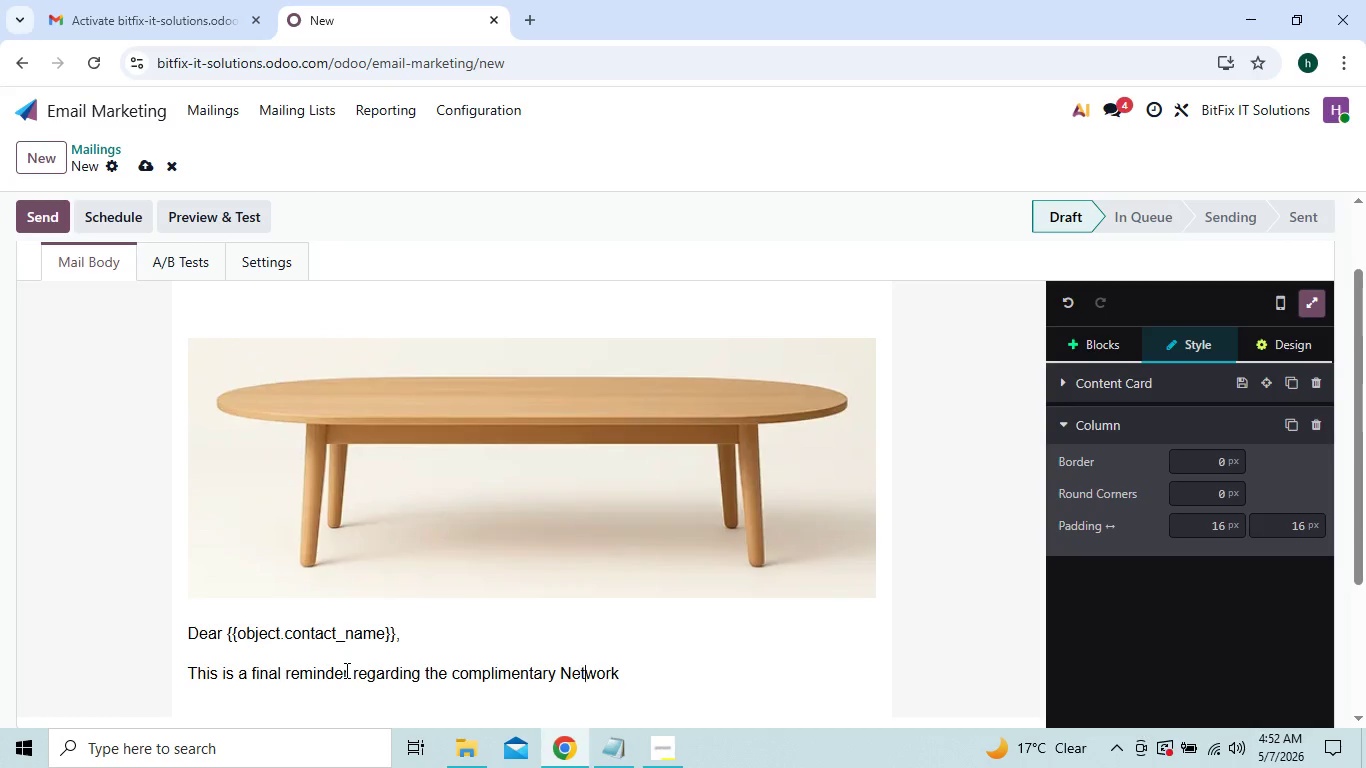 
key(ArrowRight)
 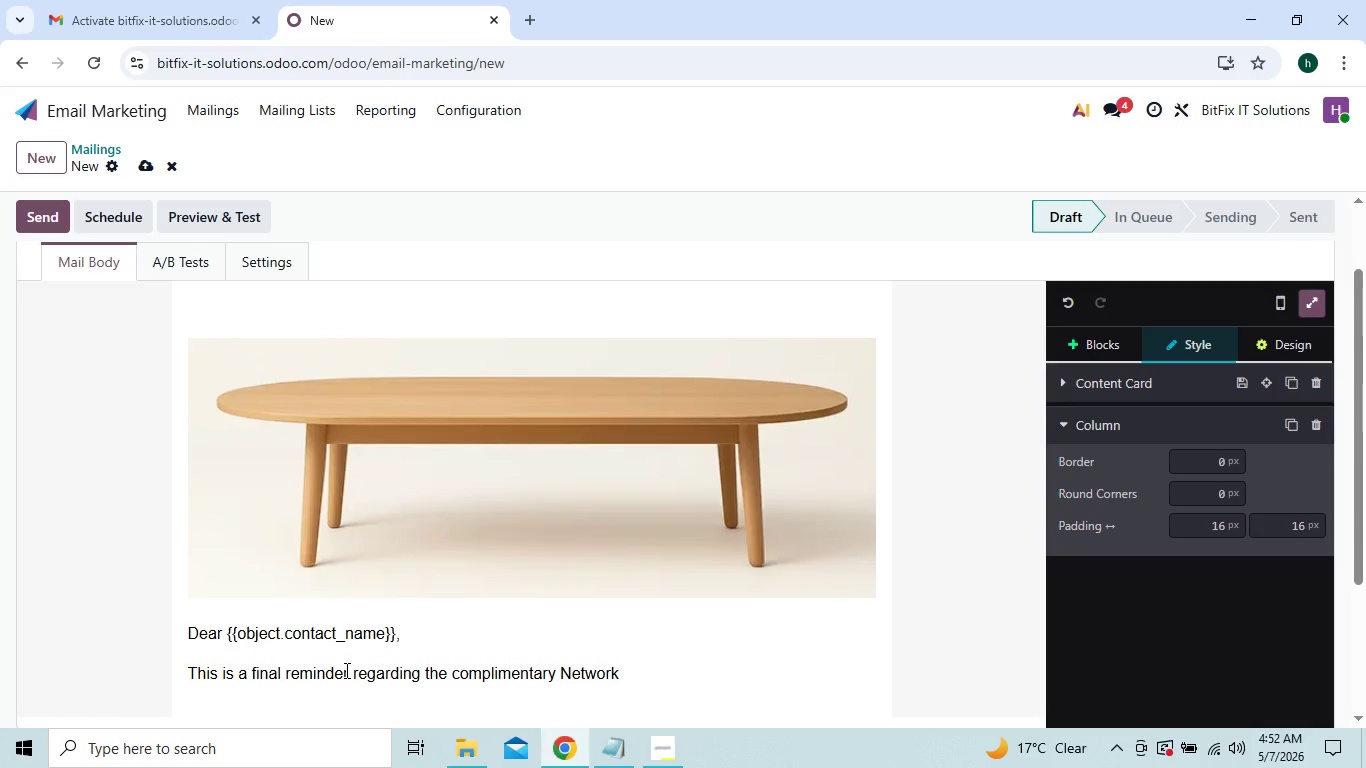 
key(ArrowLeft)
 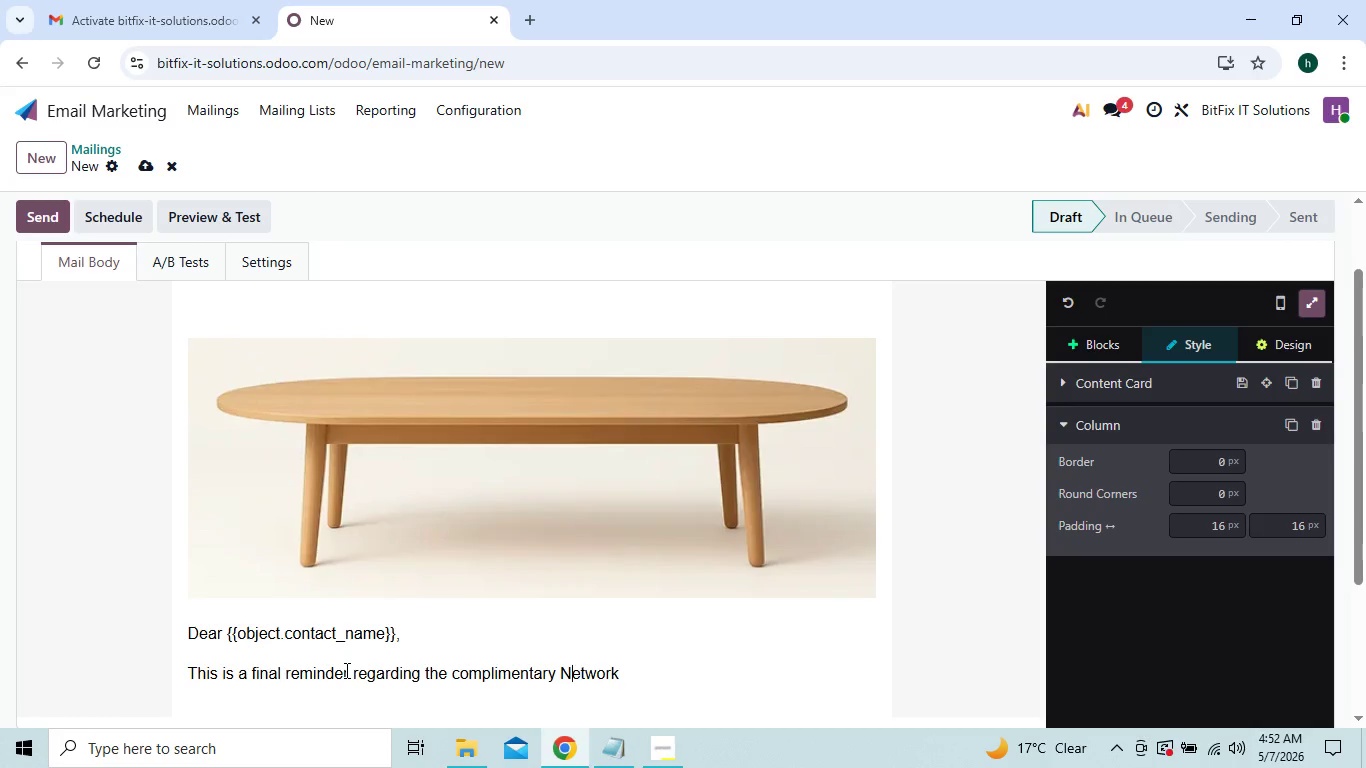 
key(ArrowLeft)
 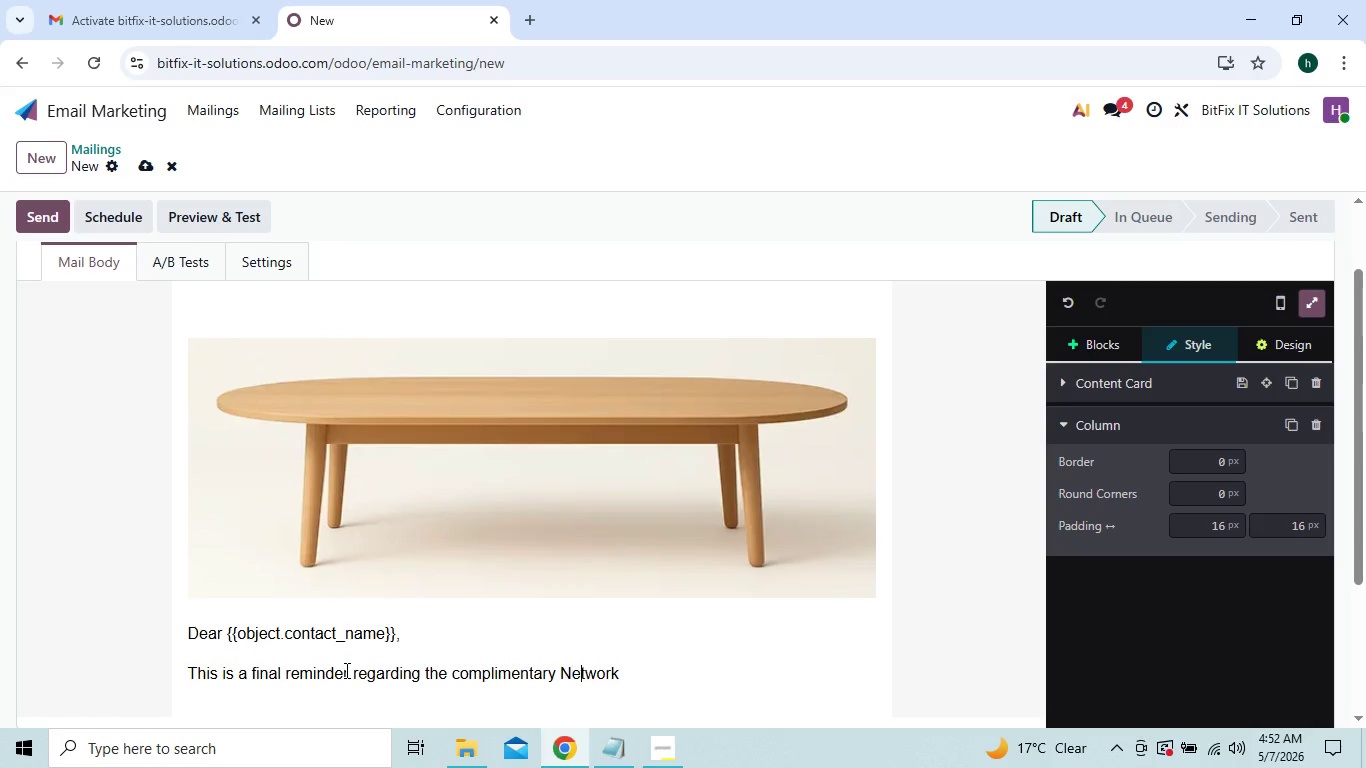 
key(ArrowRight)
 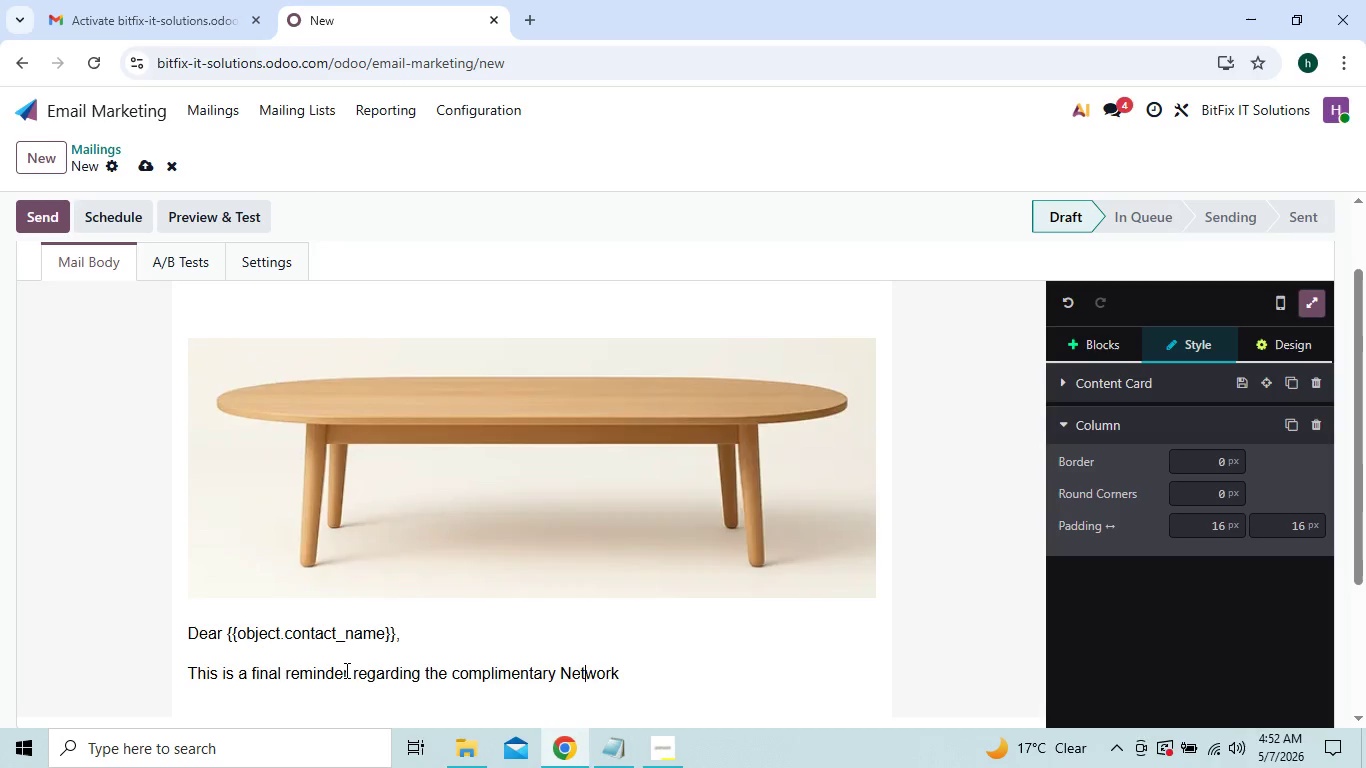 
key(ArrowRight)
 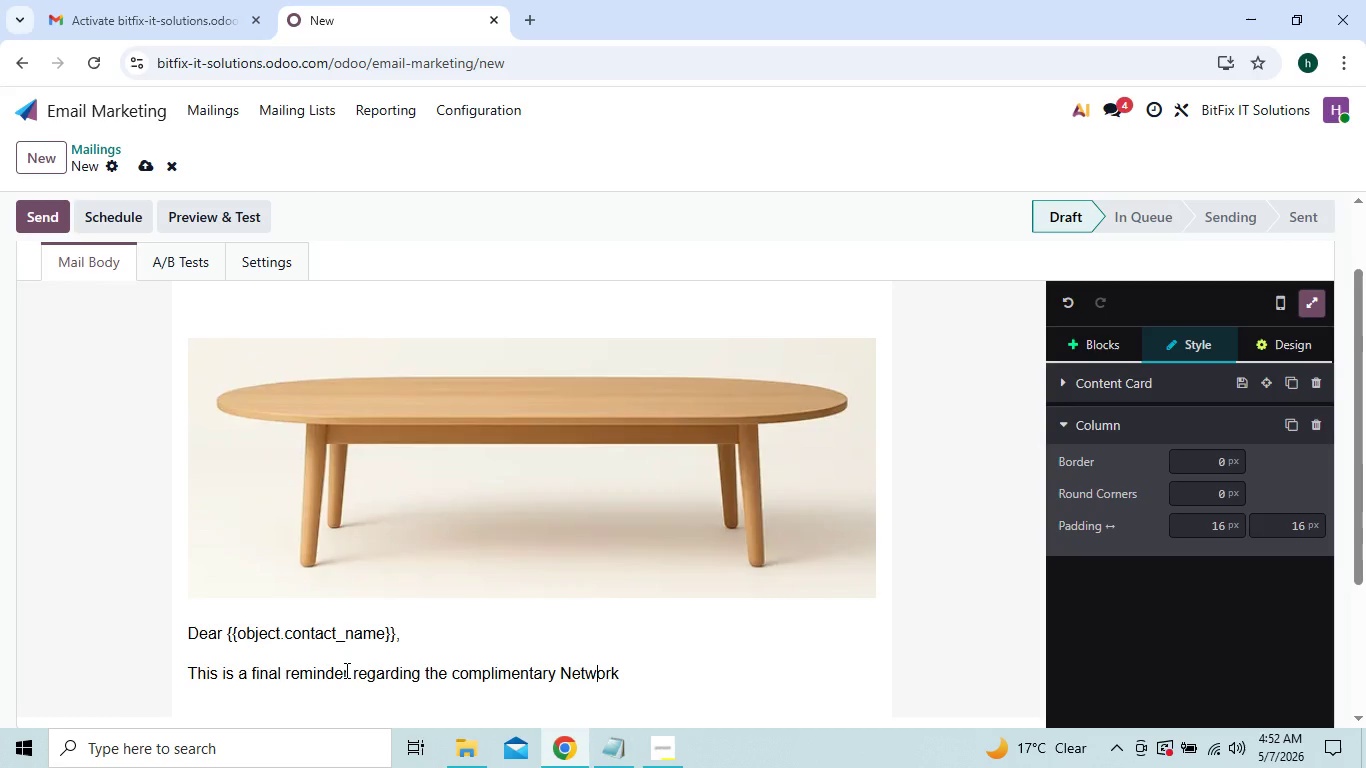 
key(ArrowRight)
 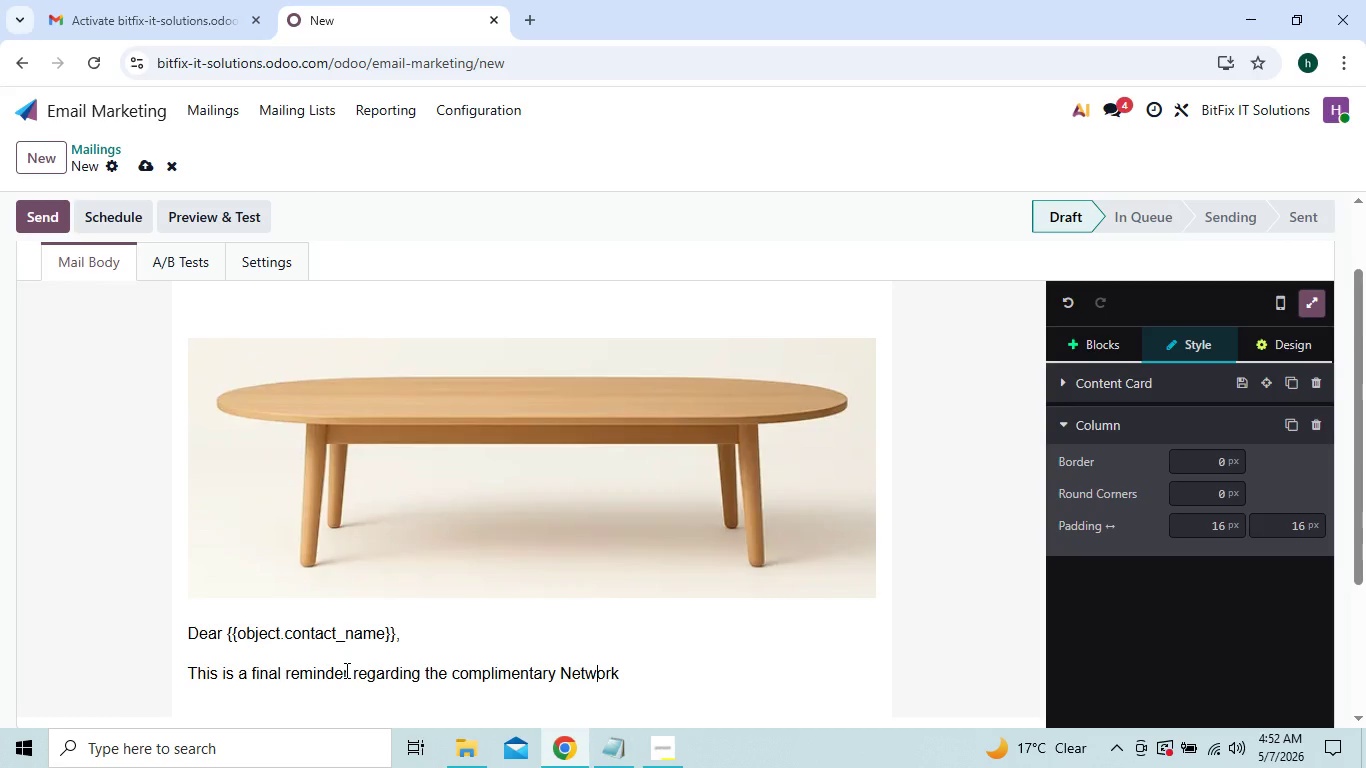 
key(ArrowRight)
 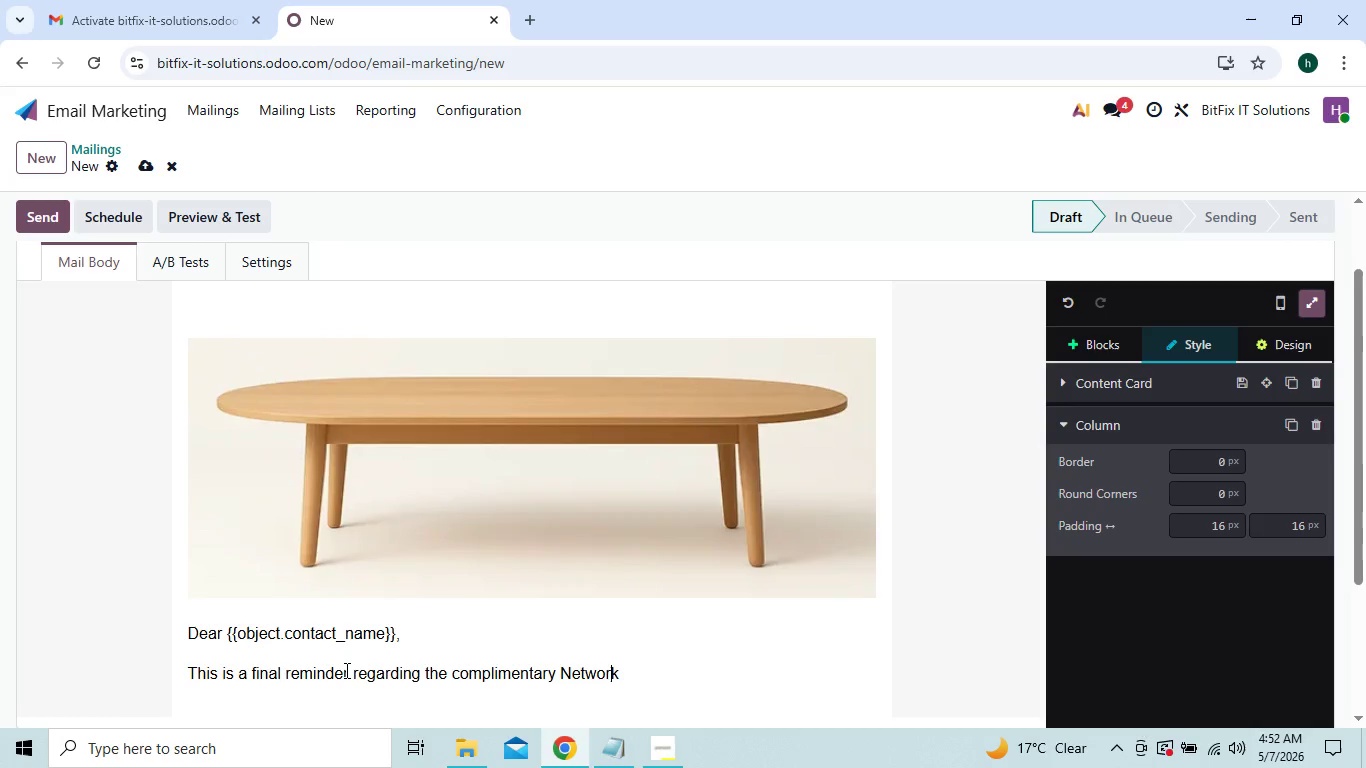 
key(ArrowRight)
 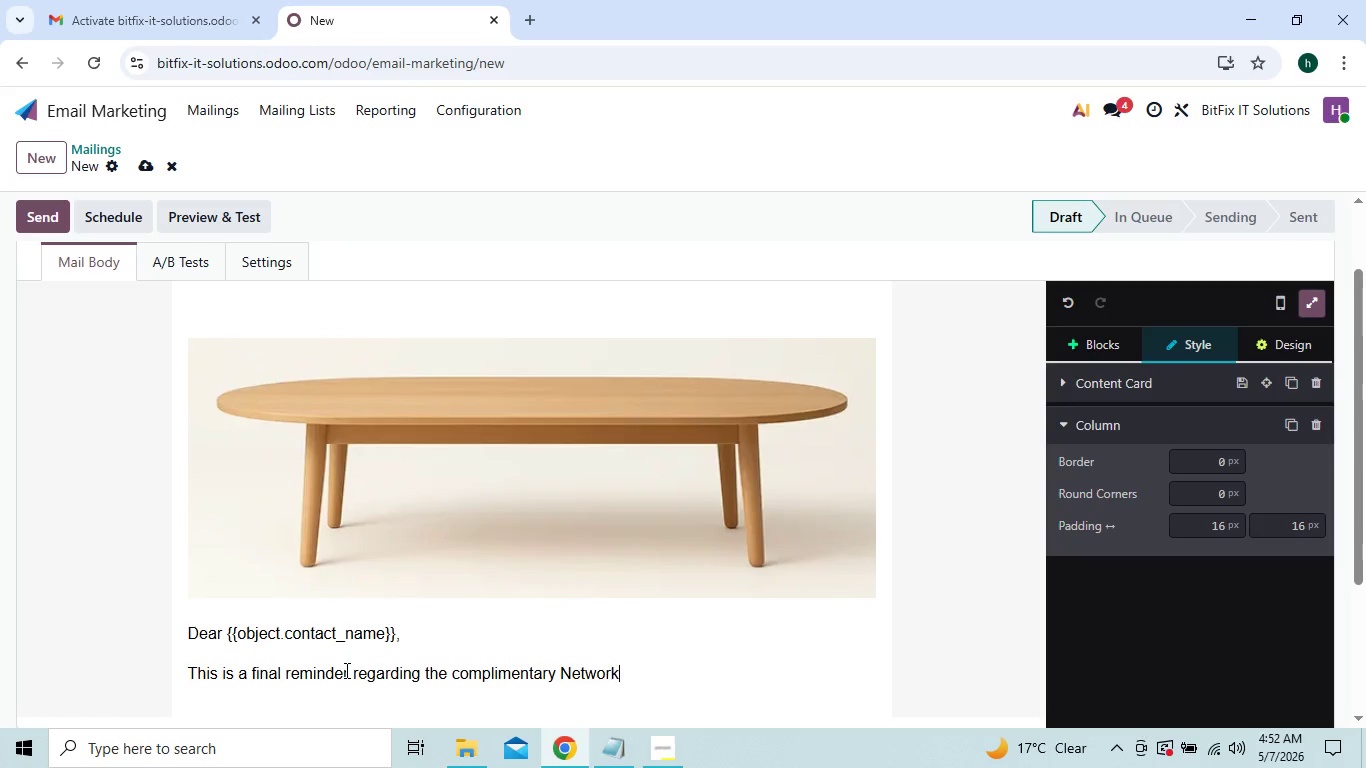 
key(ArrowRight)
 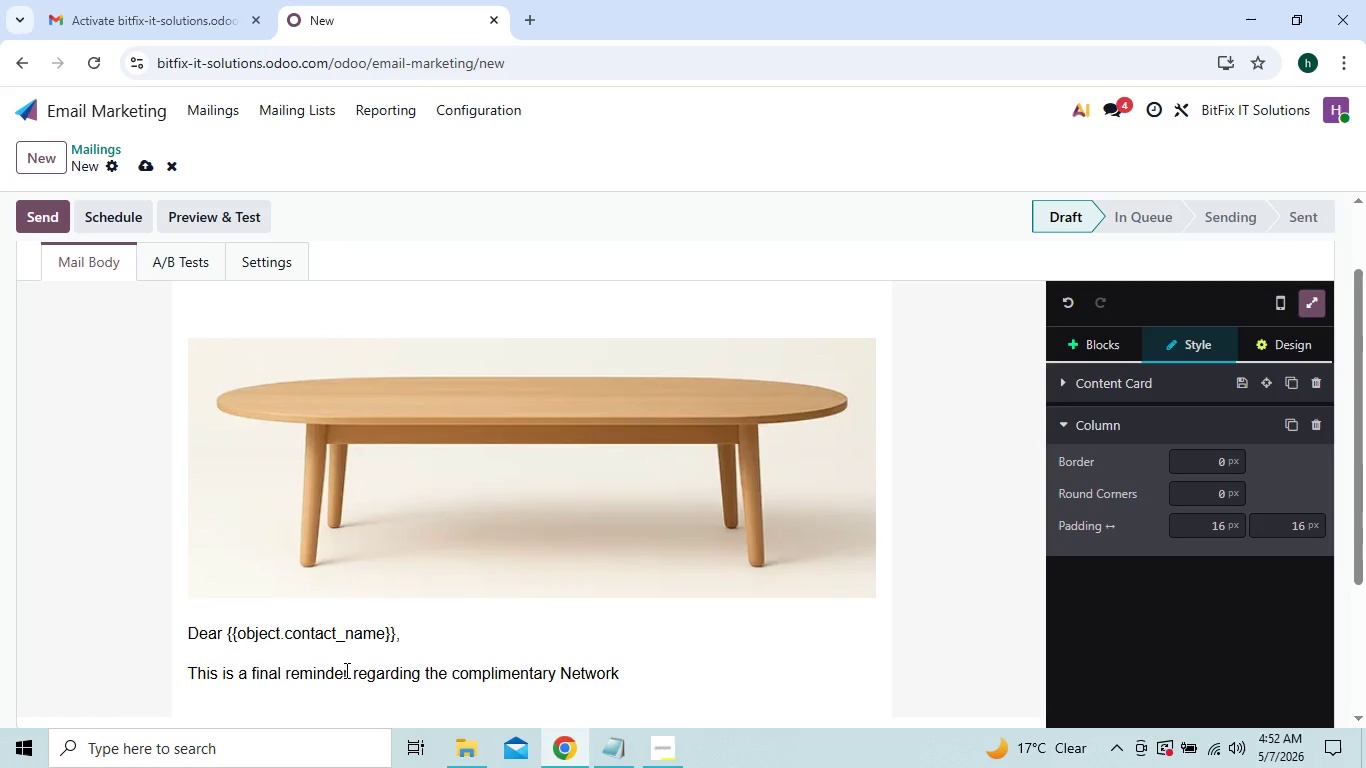 
type( Vulnerab)
 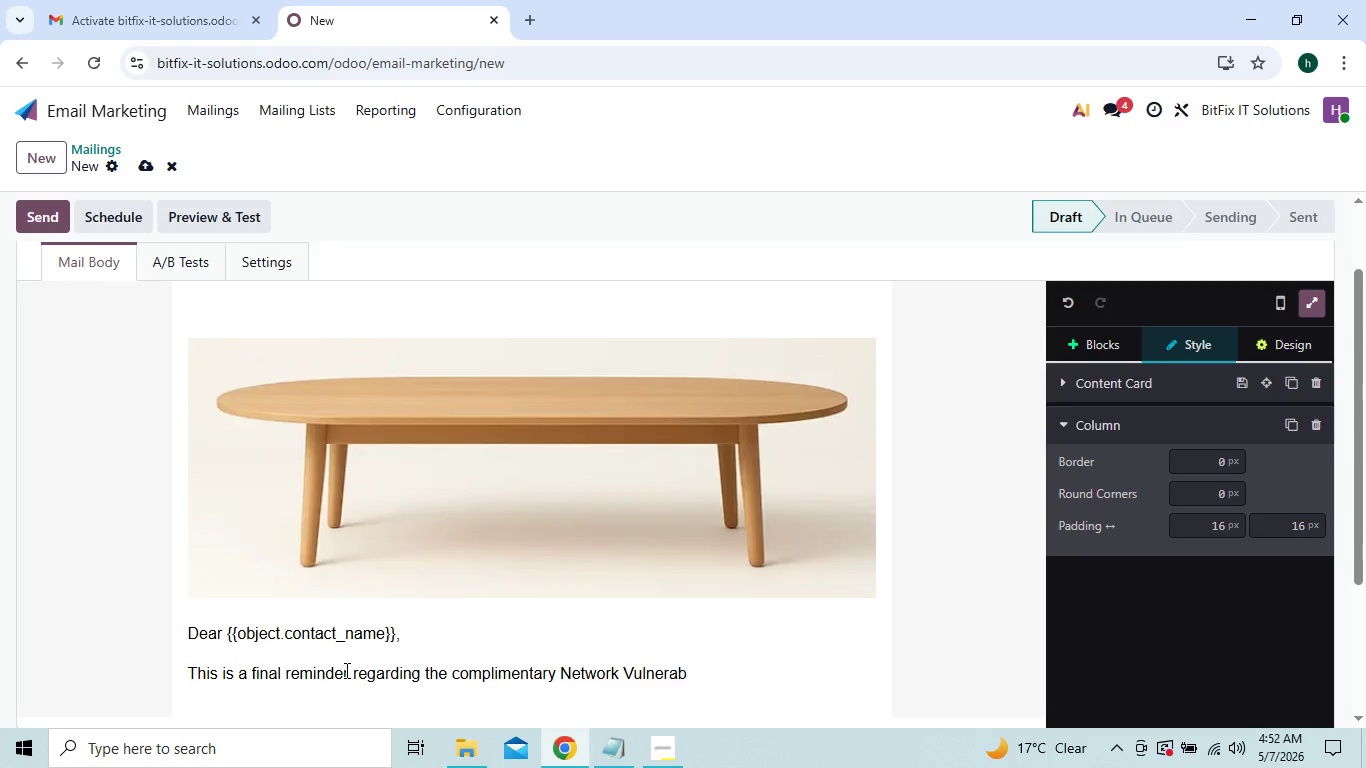 
type(ility Assessment currently being offered to )
 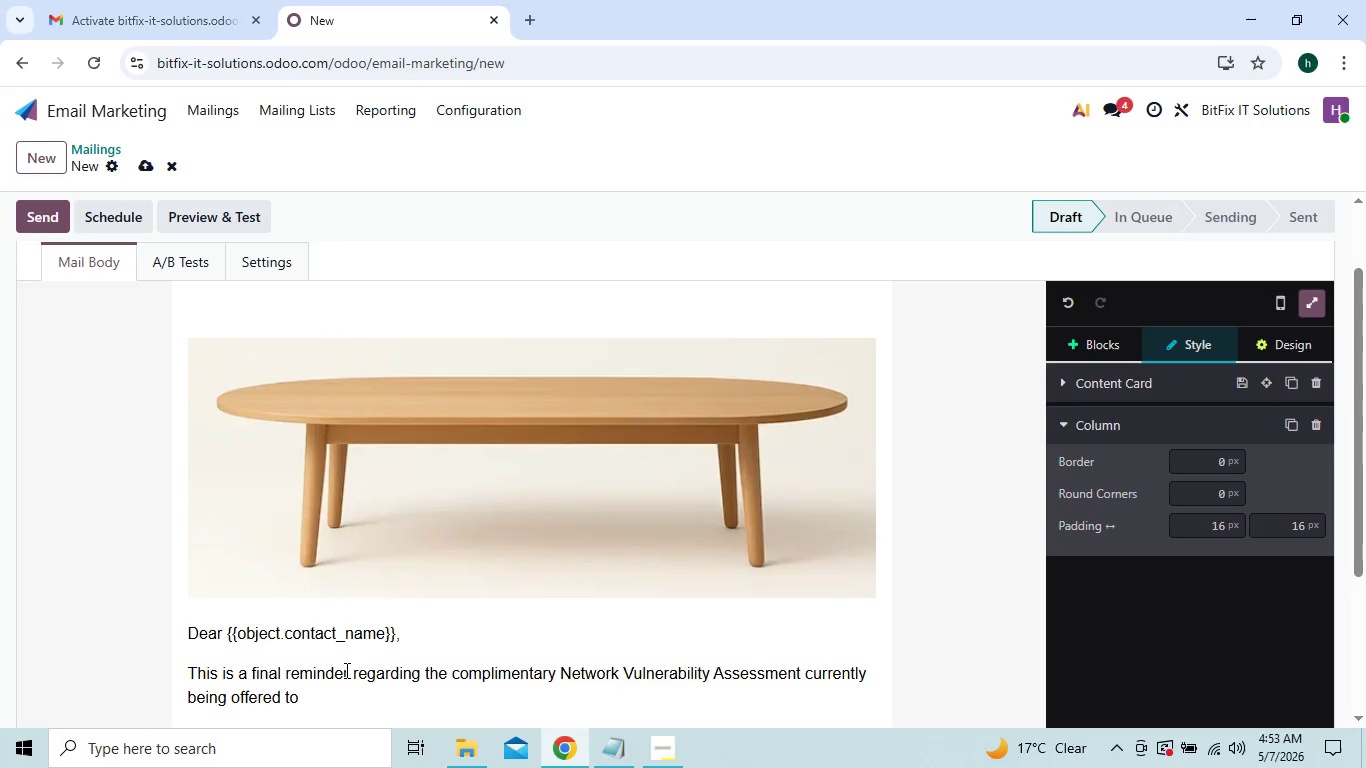 
wait(5.73)
 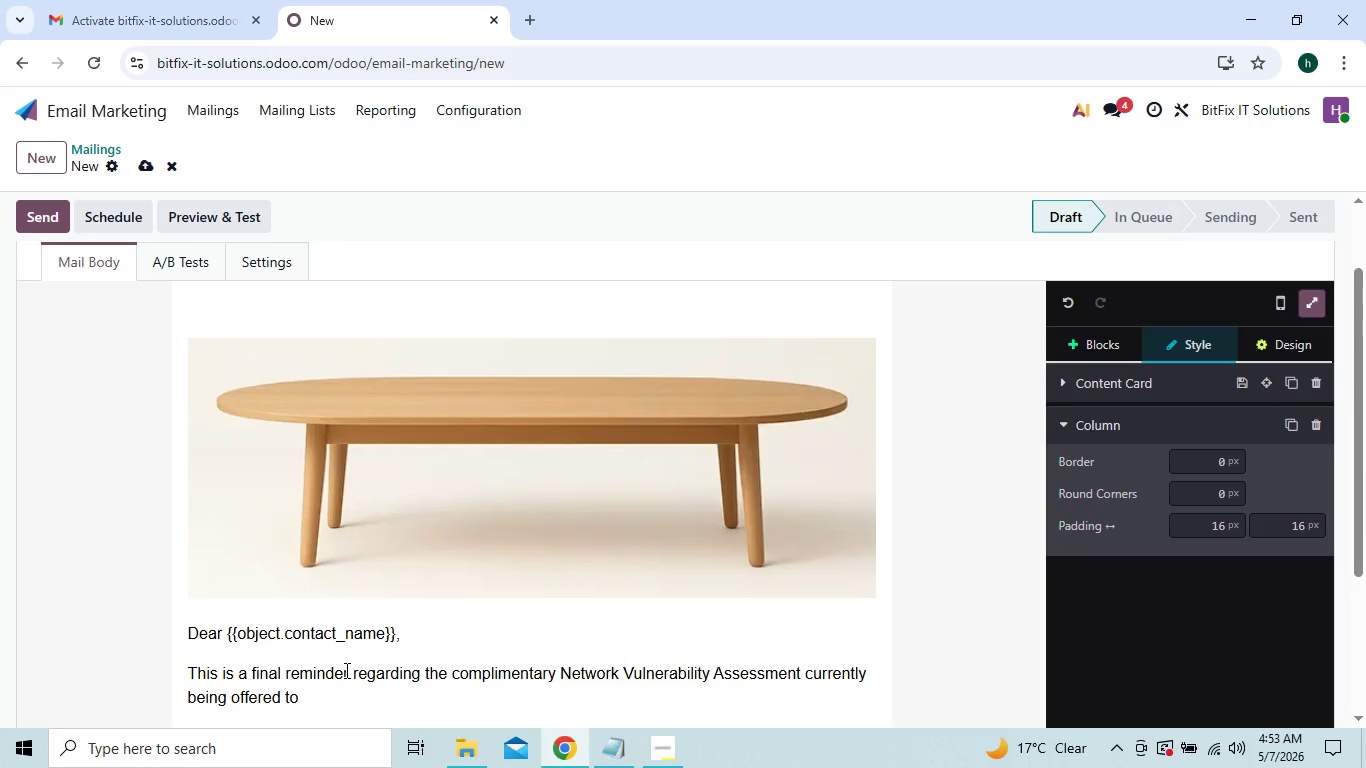 
type(selected)
 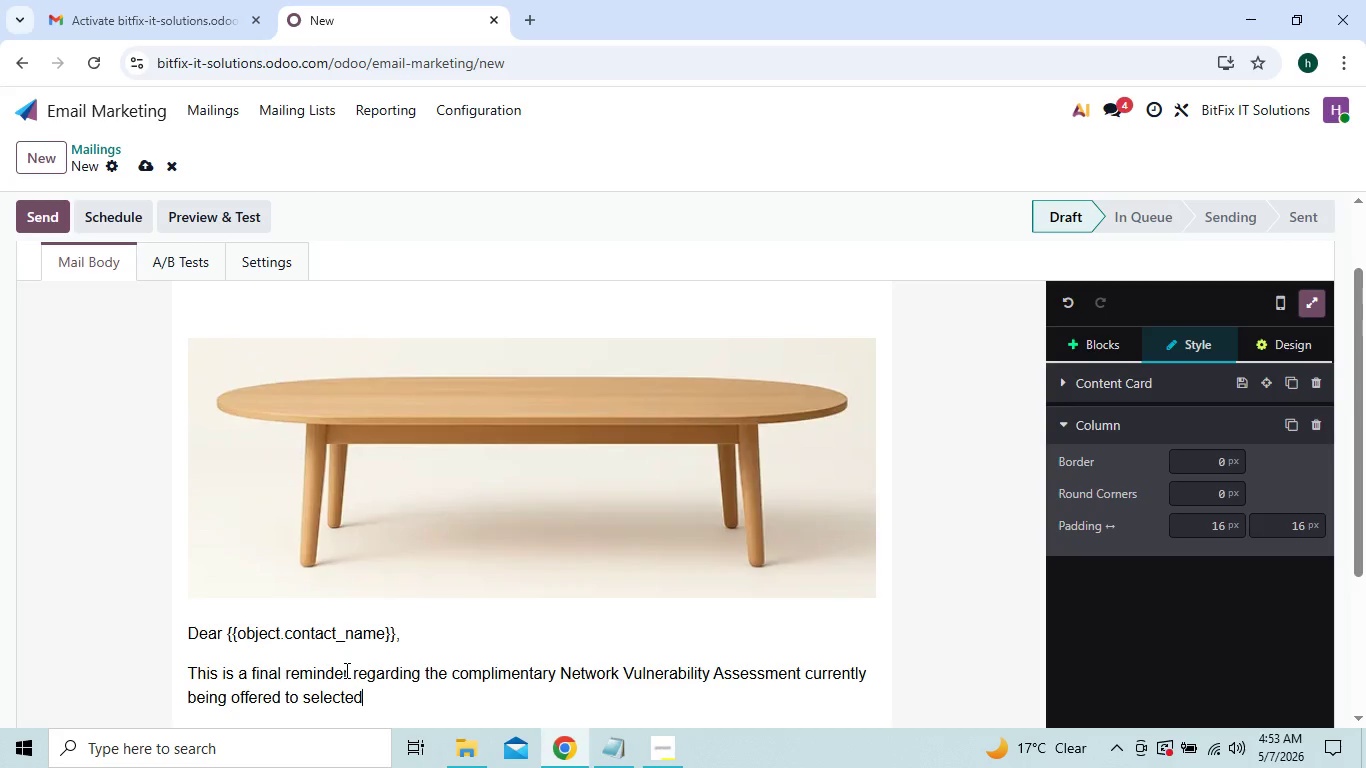 
type( former Bi)
 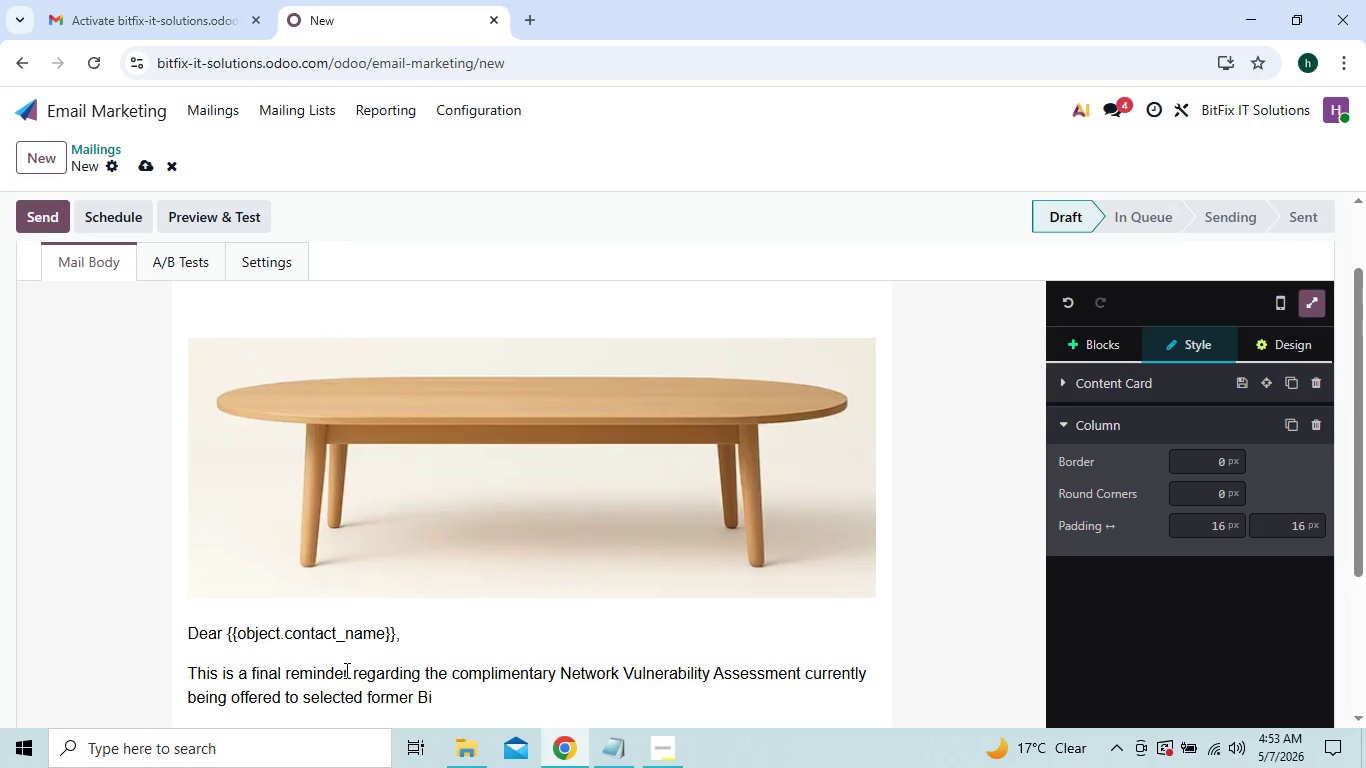 
hold_key(key=ShiftLeft, duration=0.52)
 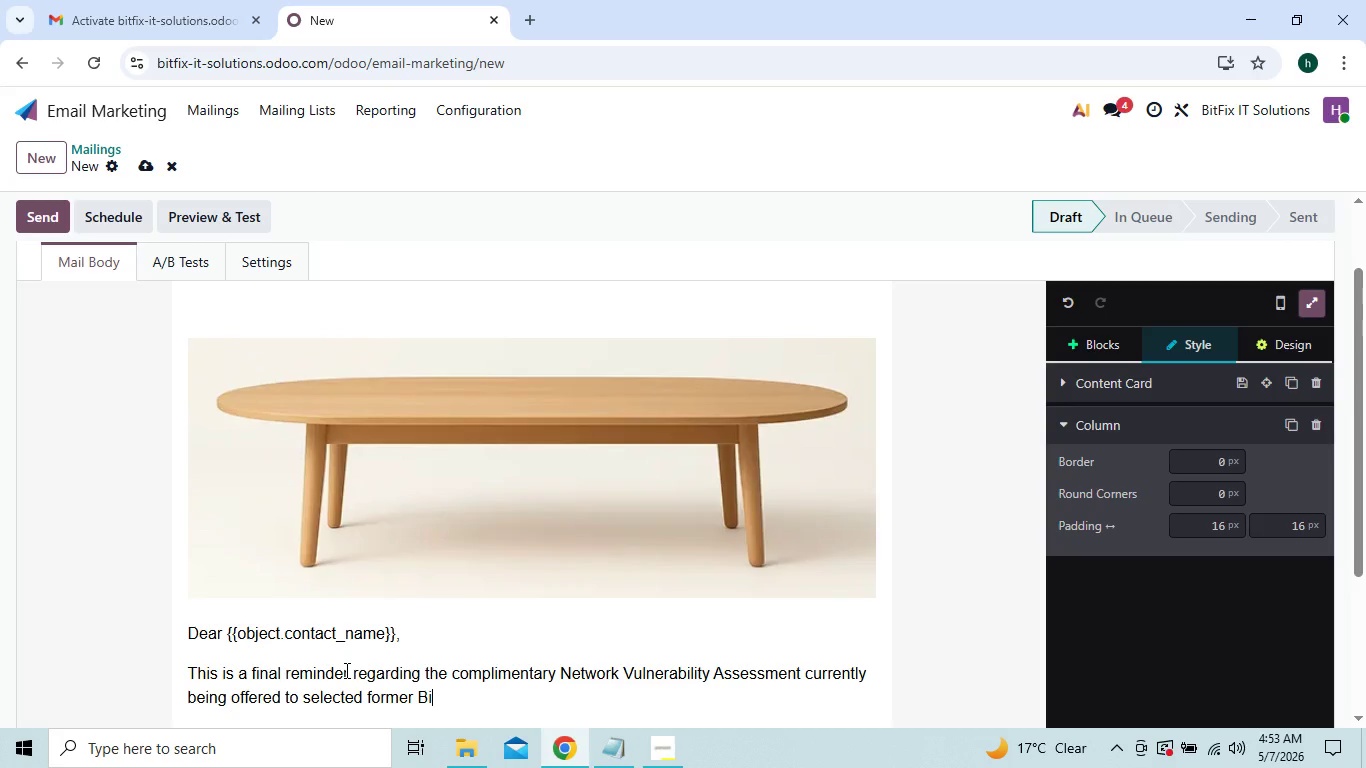 
type(Fix IT solutions clints.)
 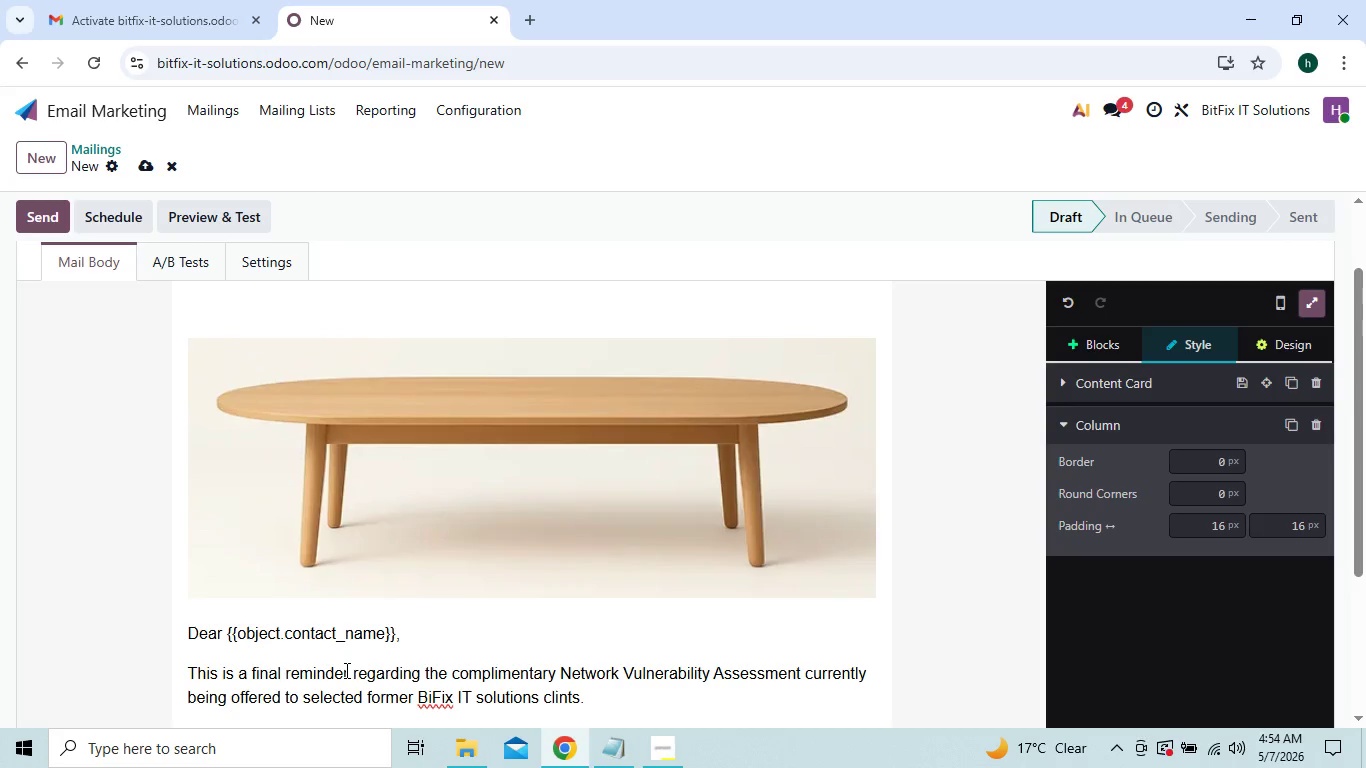 
wait(5.66)
 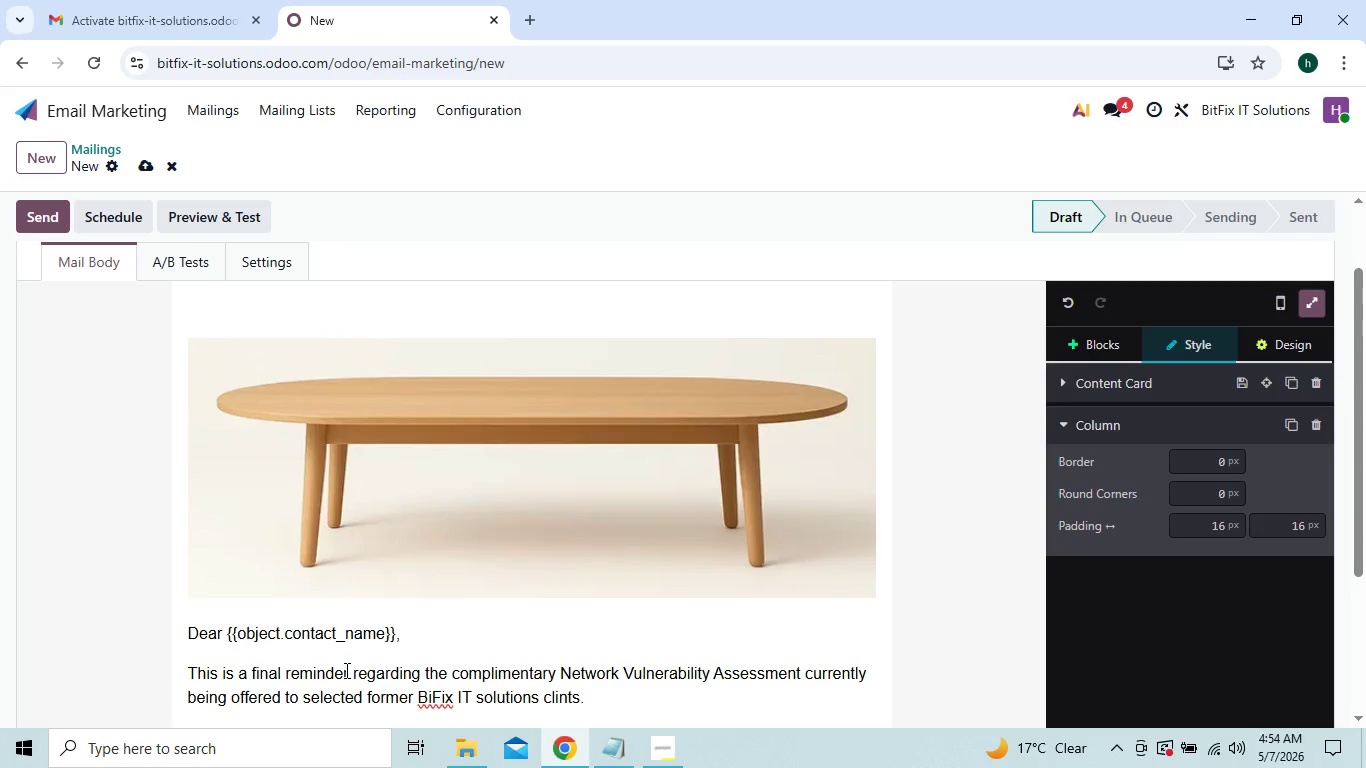 
key(Enter)
 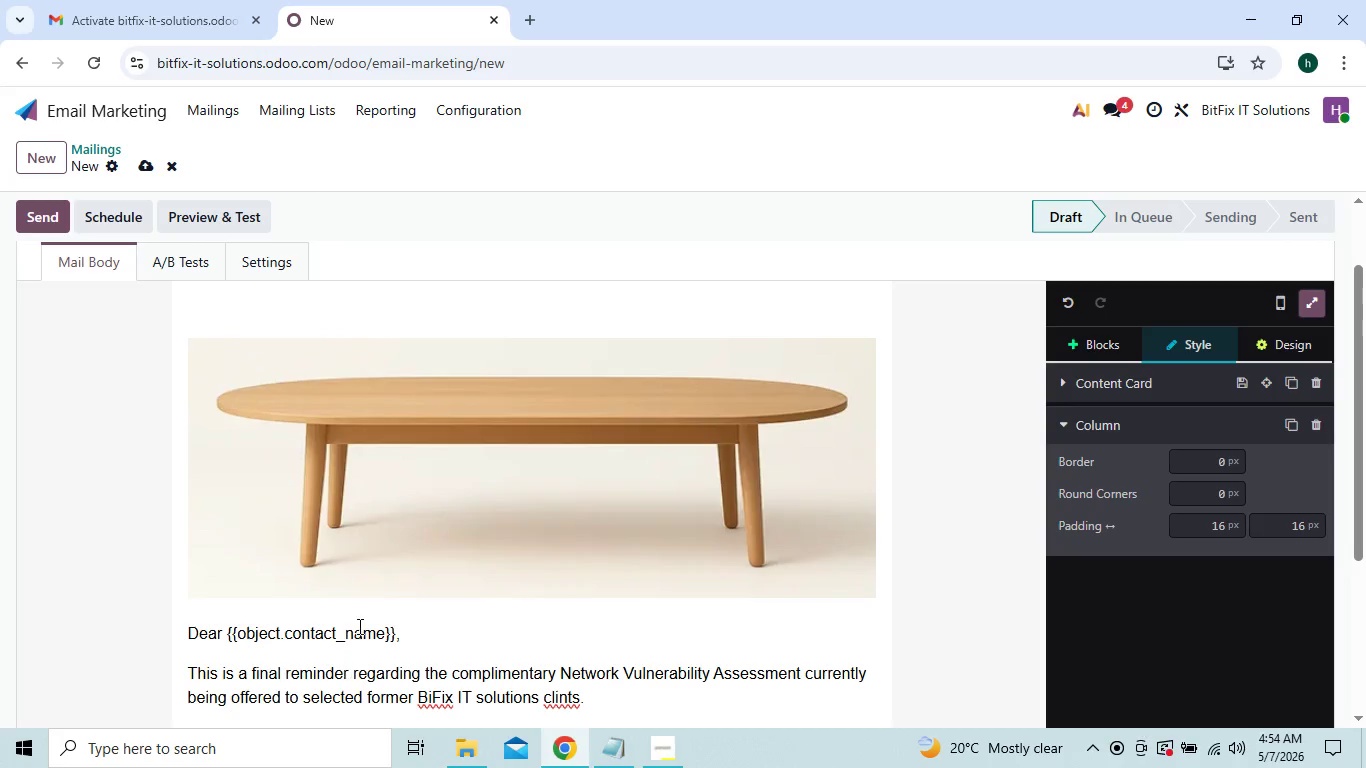 
mouse_move([440, 581])
 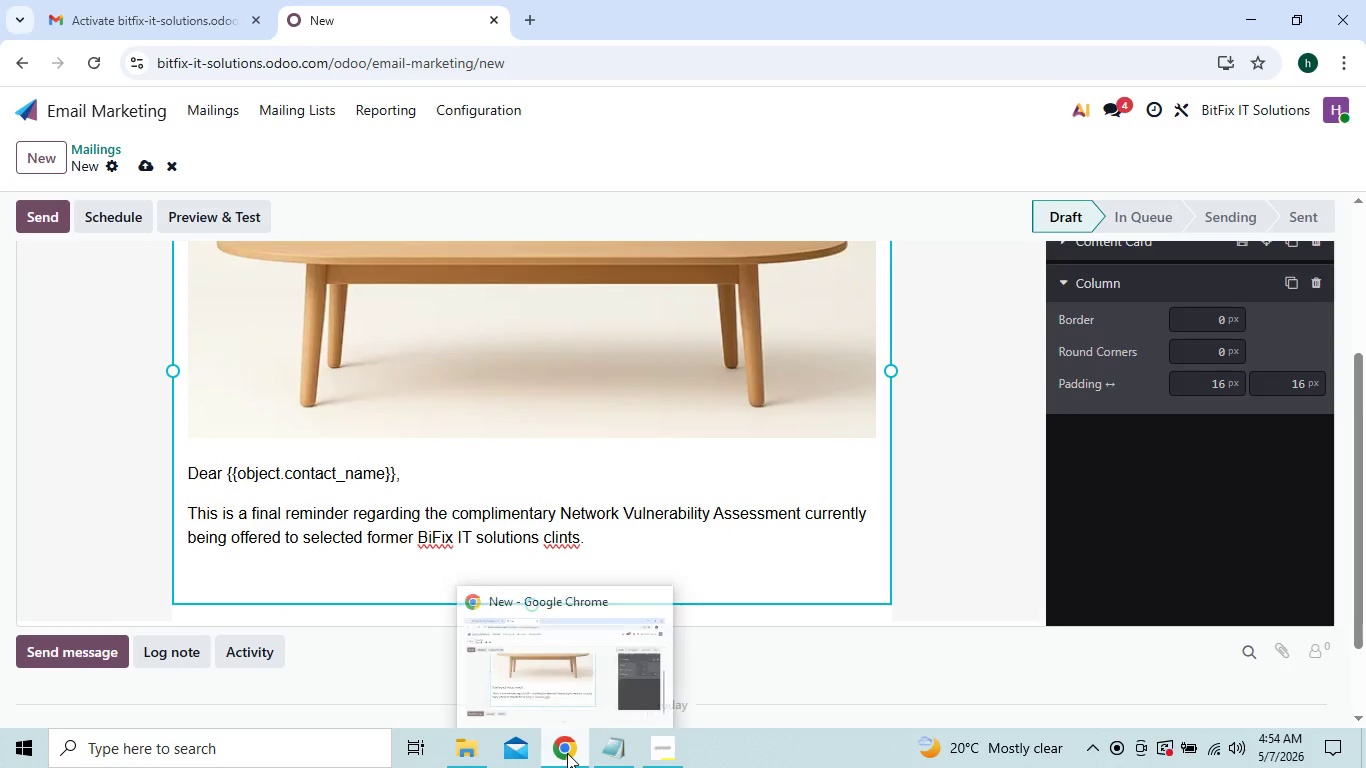 
wait(5.19)
 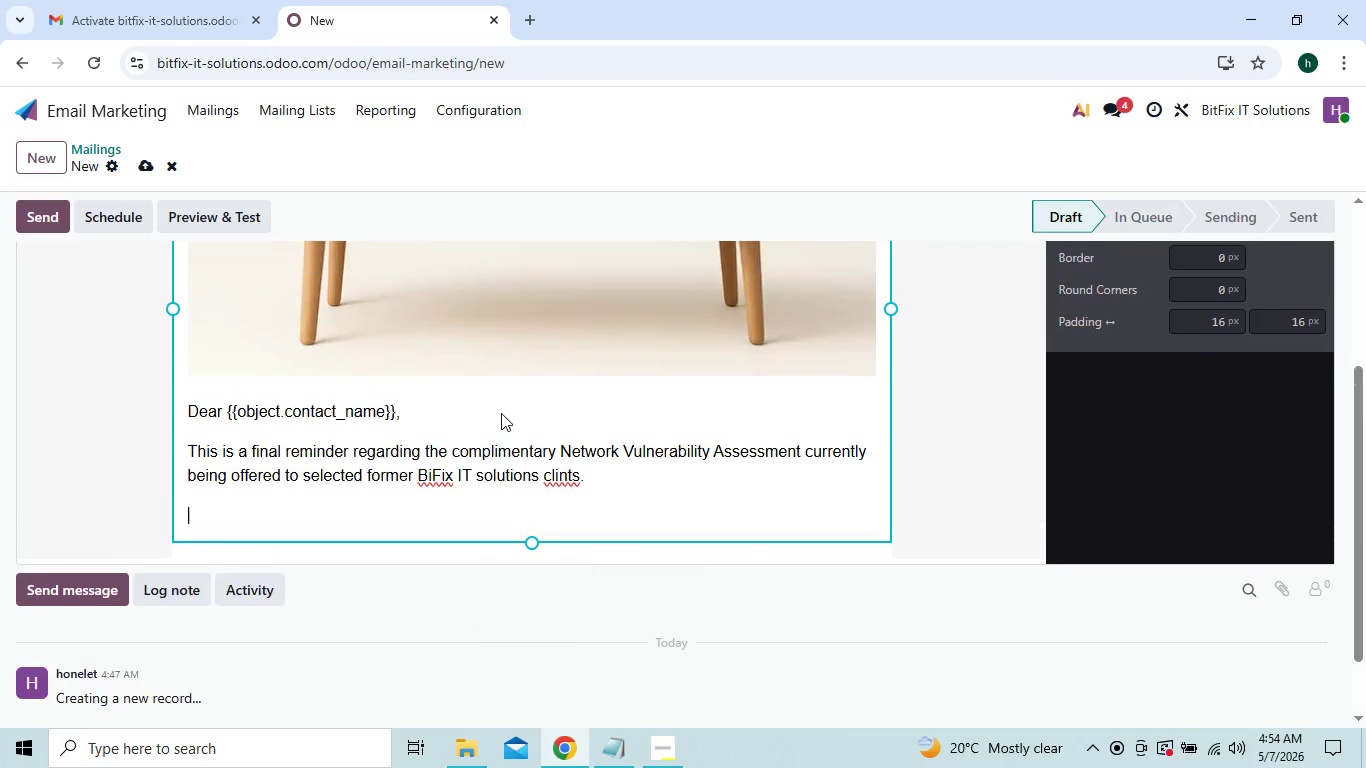 
left_click([658, 766])